 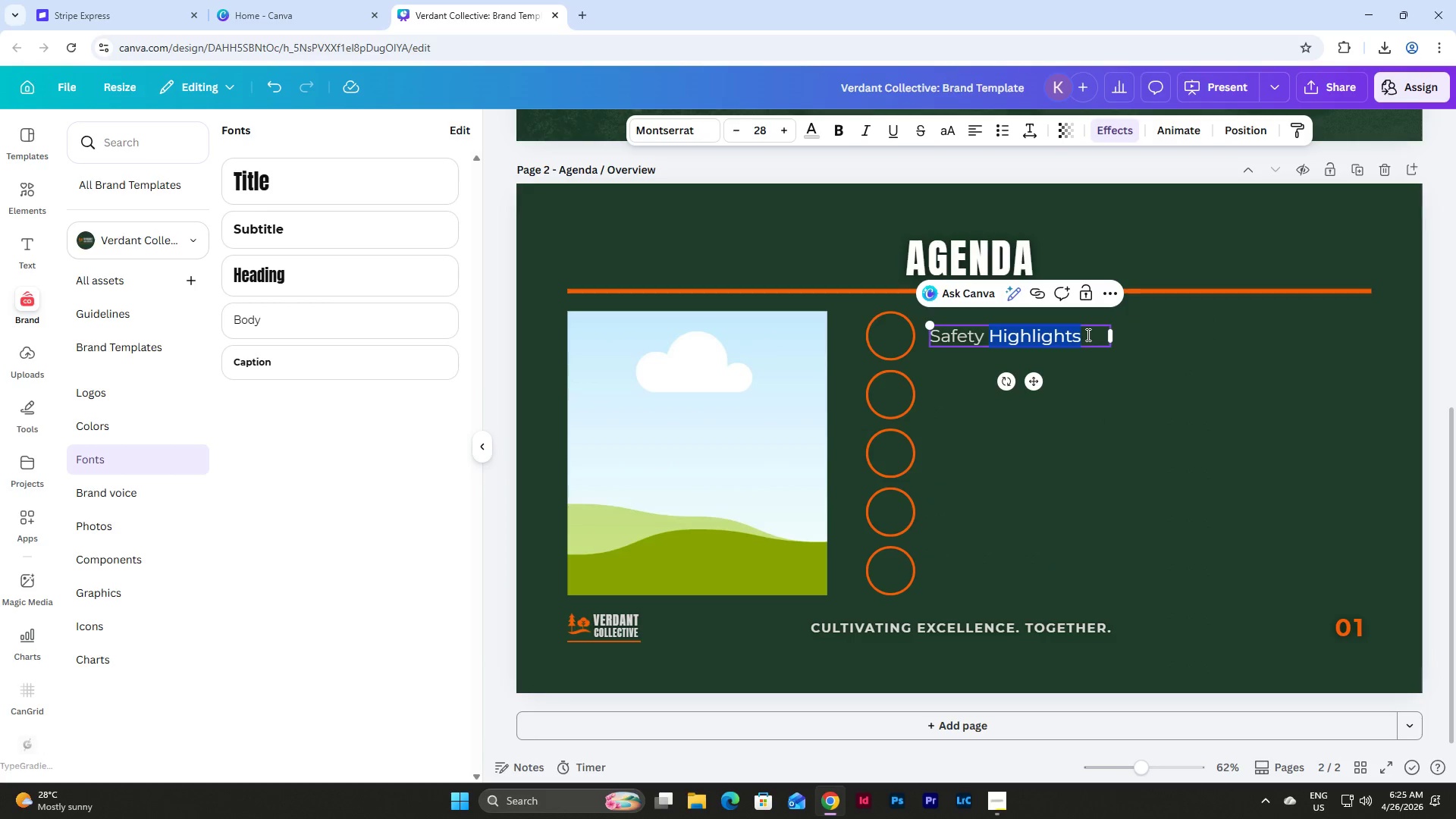 
type(Spotlighh)
key(Backspace)
type(t)
 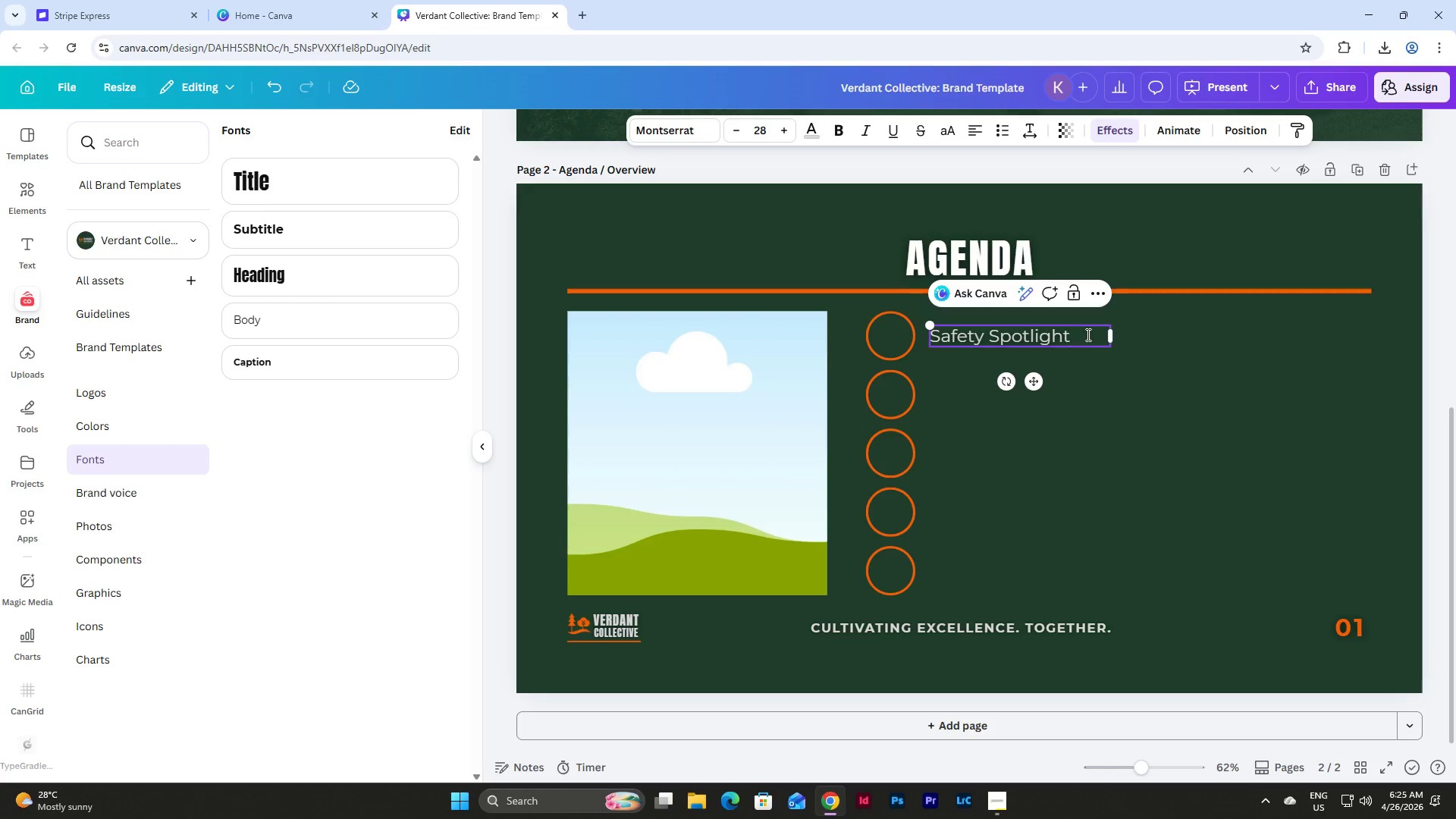 
wait(6.36)
 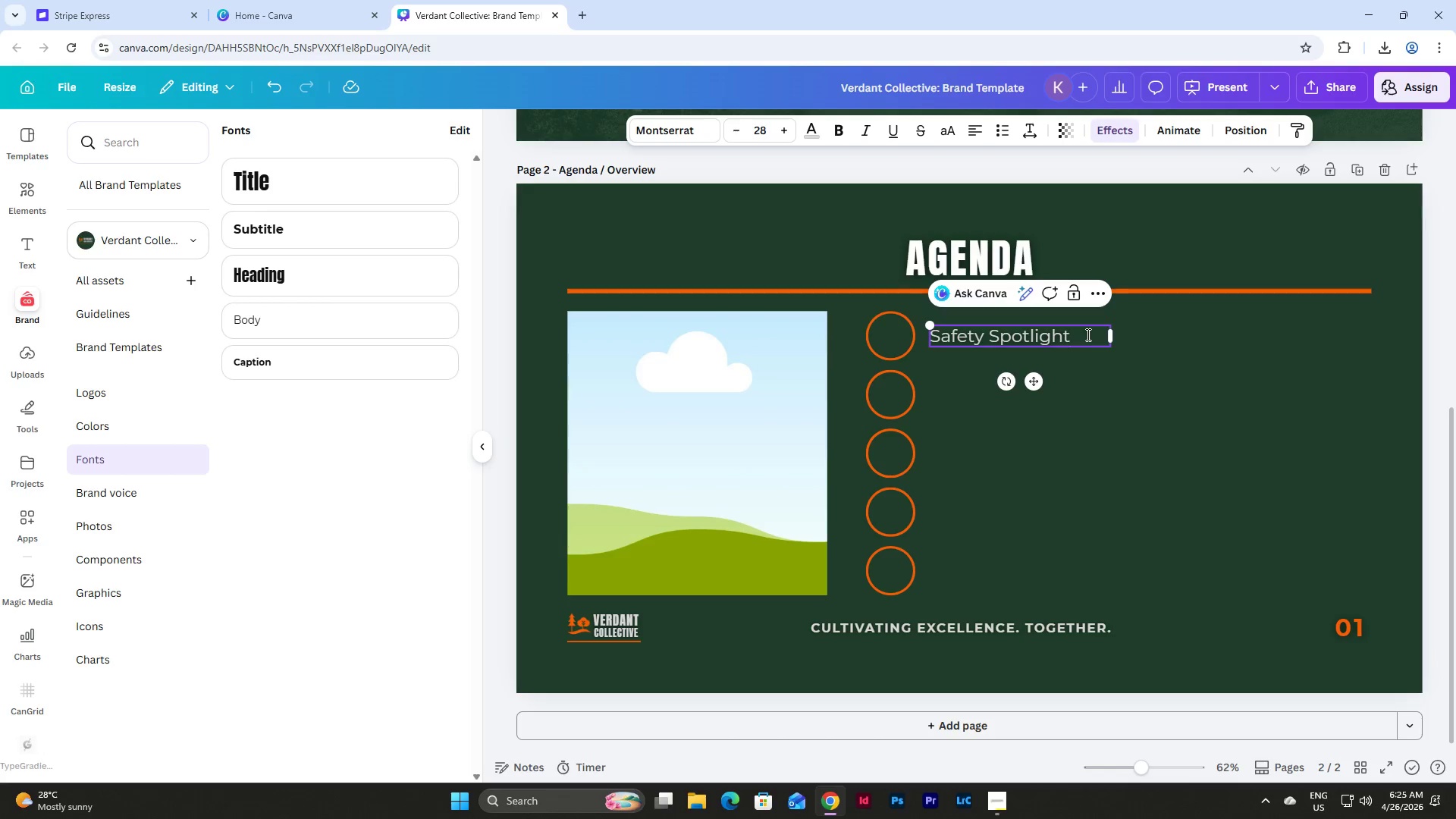 
left_click([1104, 403])
 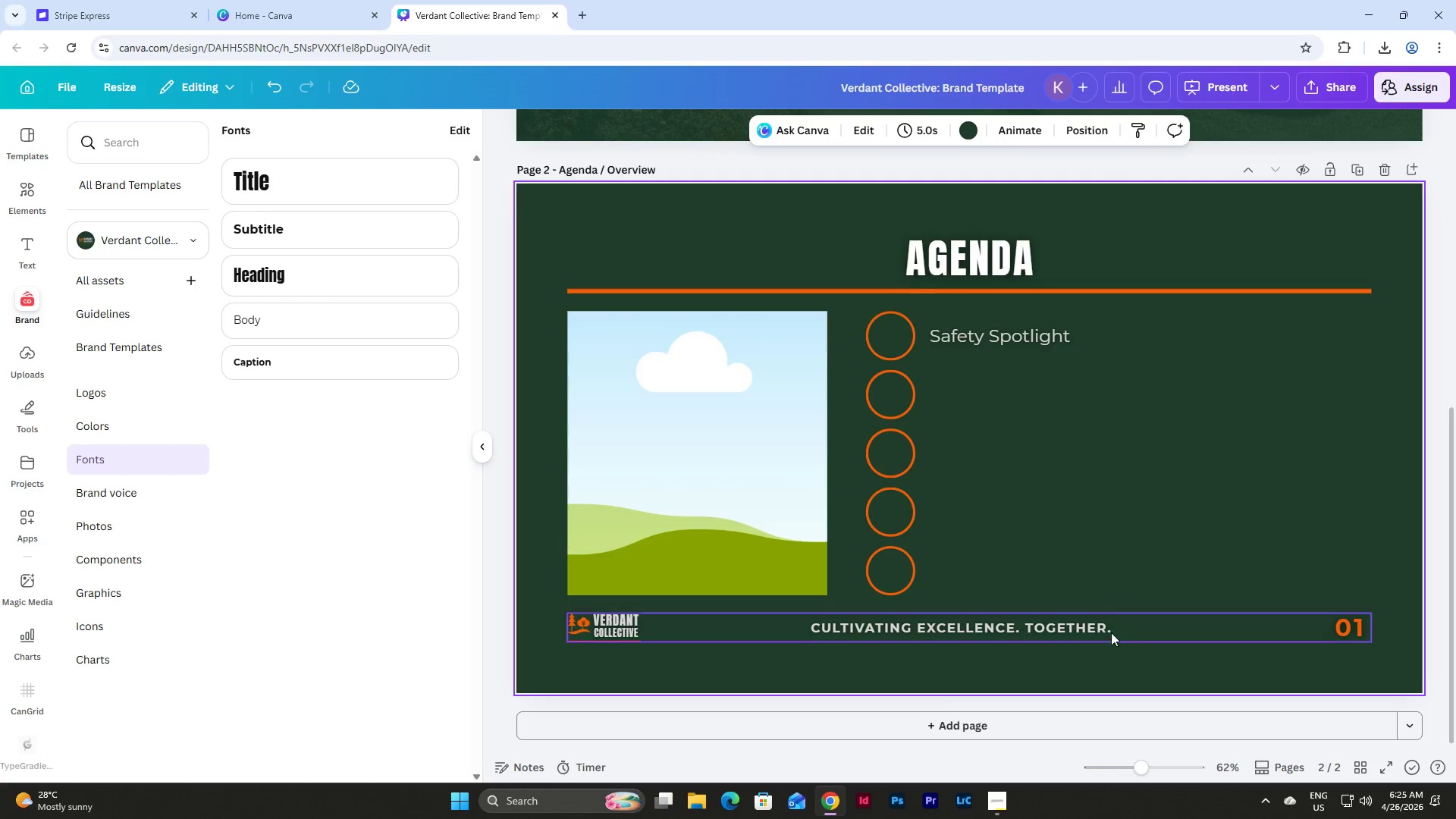 
left_click([1002, 799])